 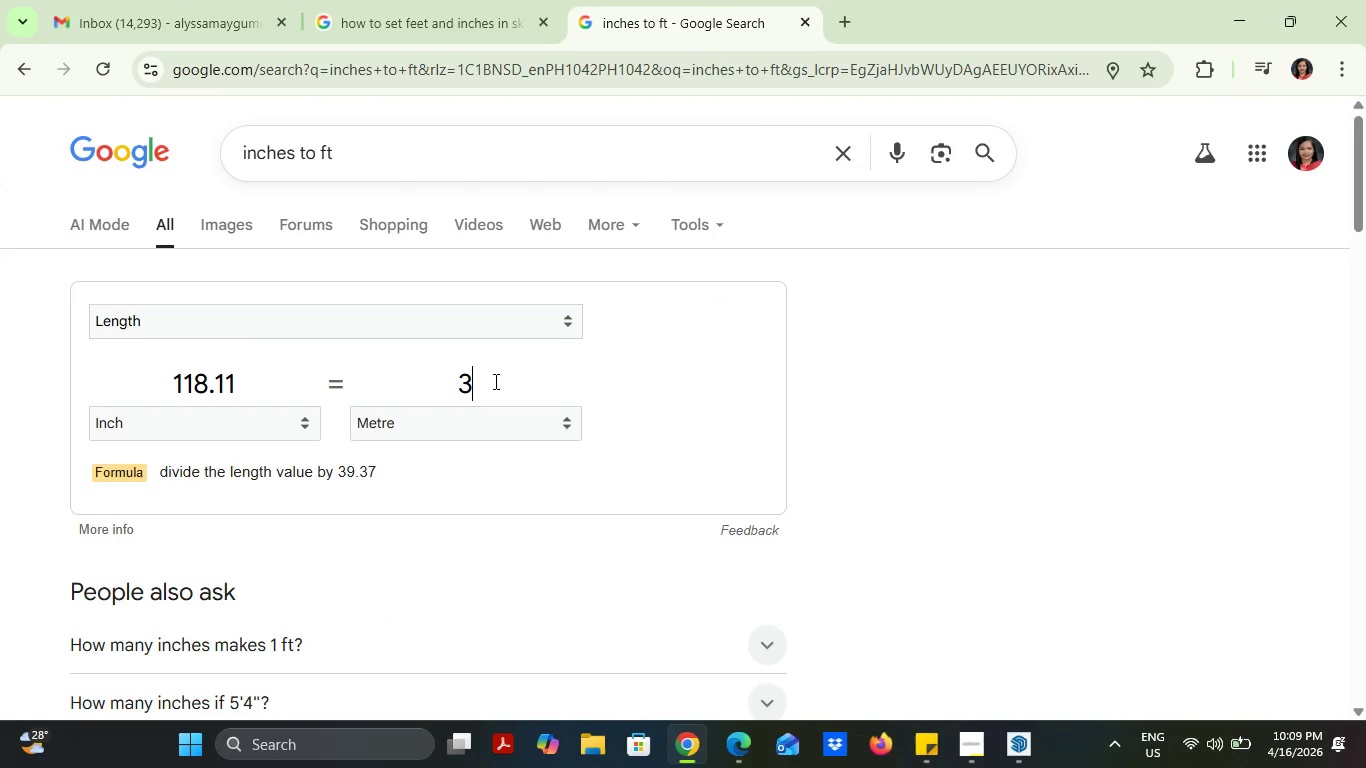 
left_click_drag(start_coordinate=[494, 382], to_coordinate=[456, 387])
 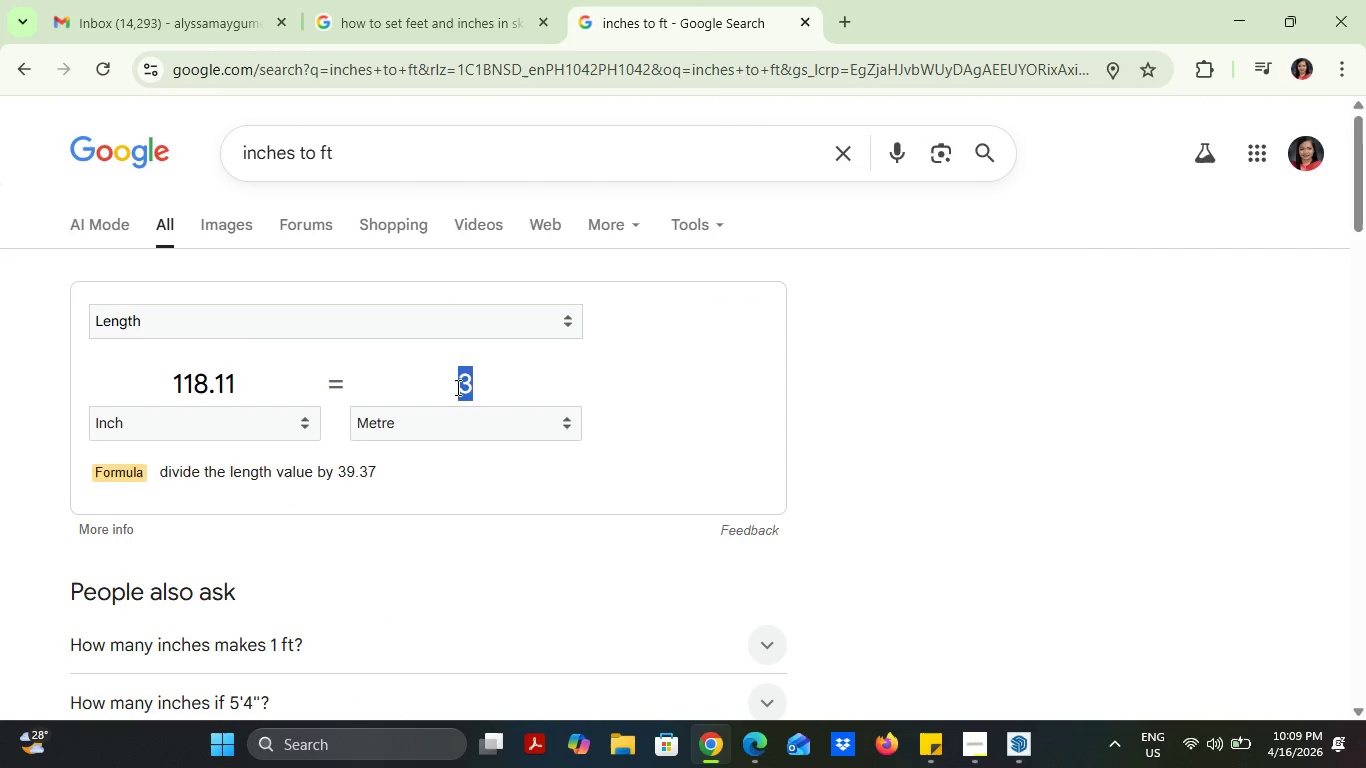 
key(2)
 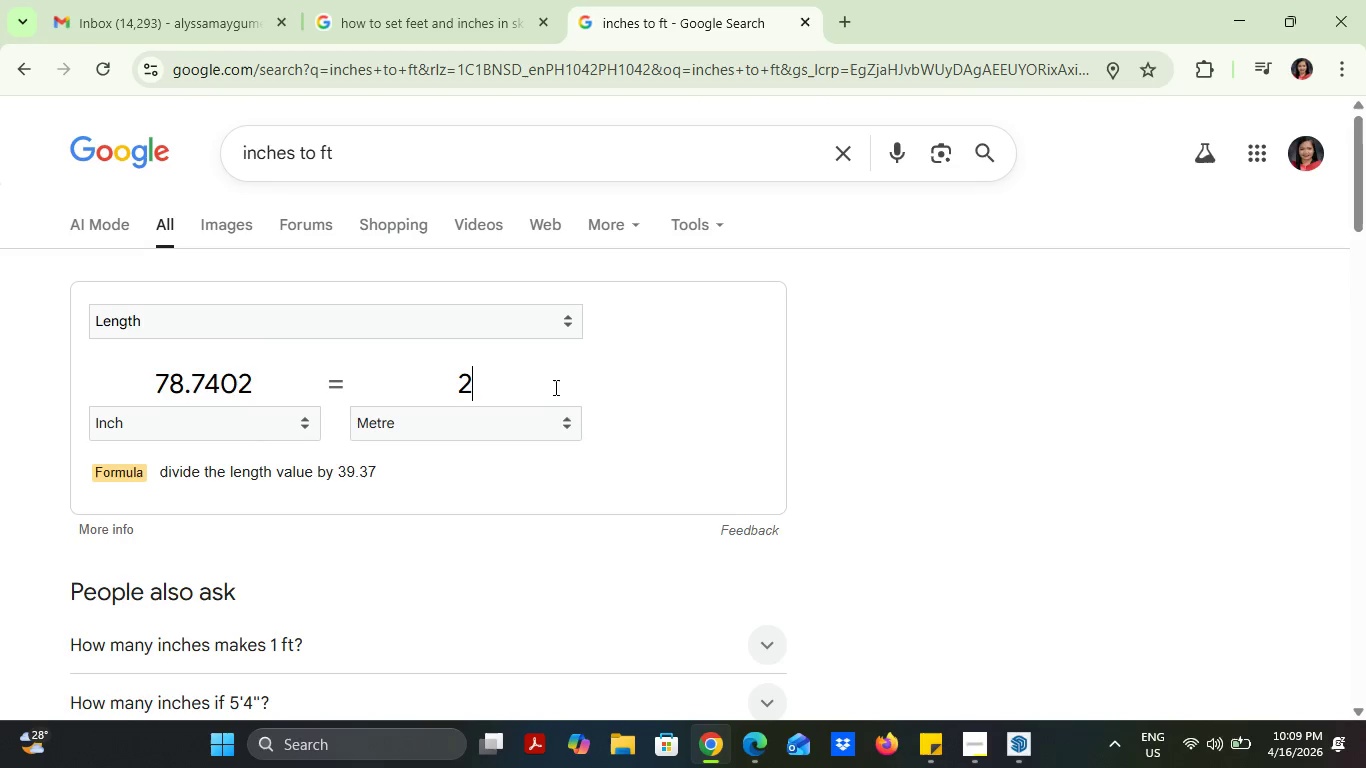 
key(Period)
 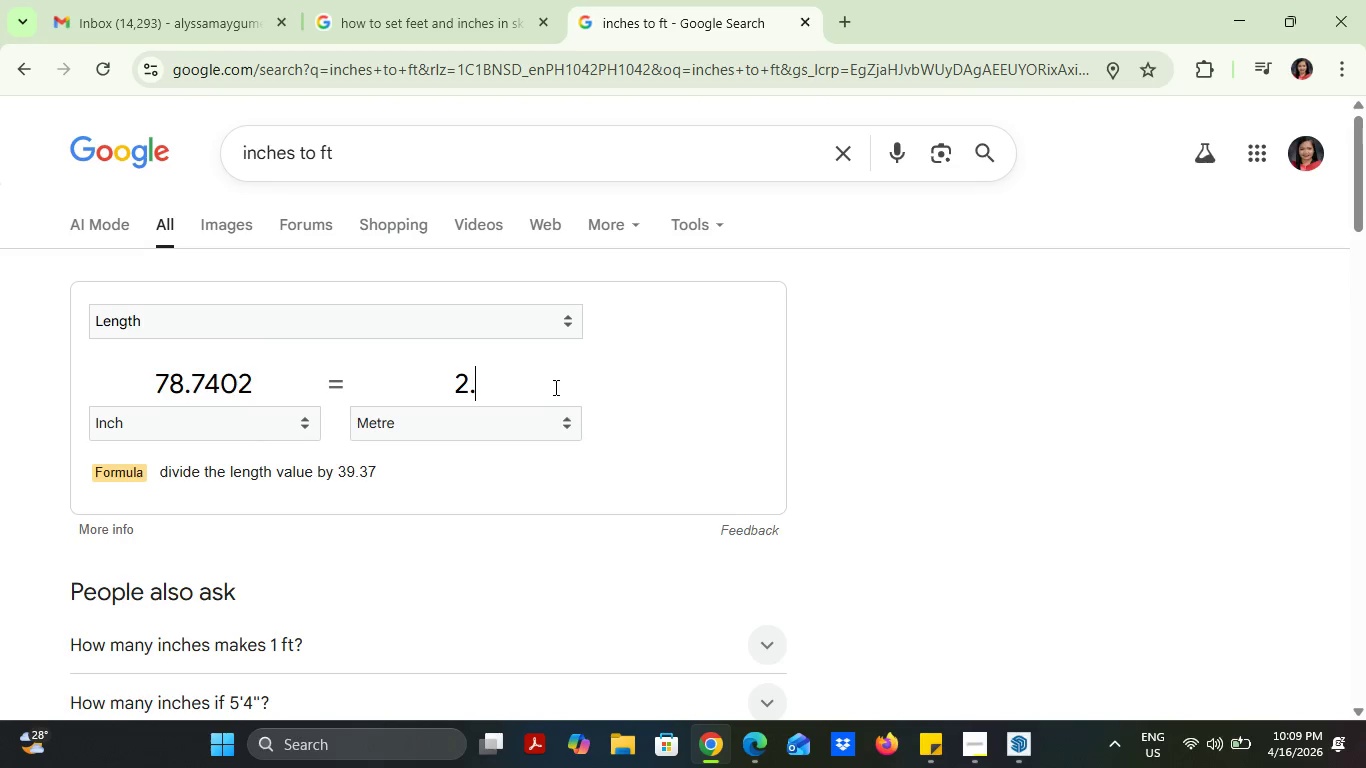 
key(7)
 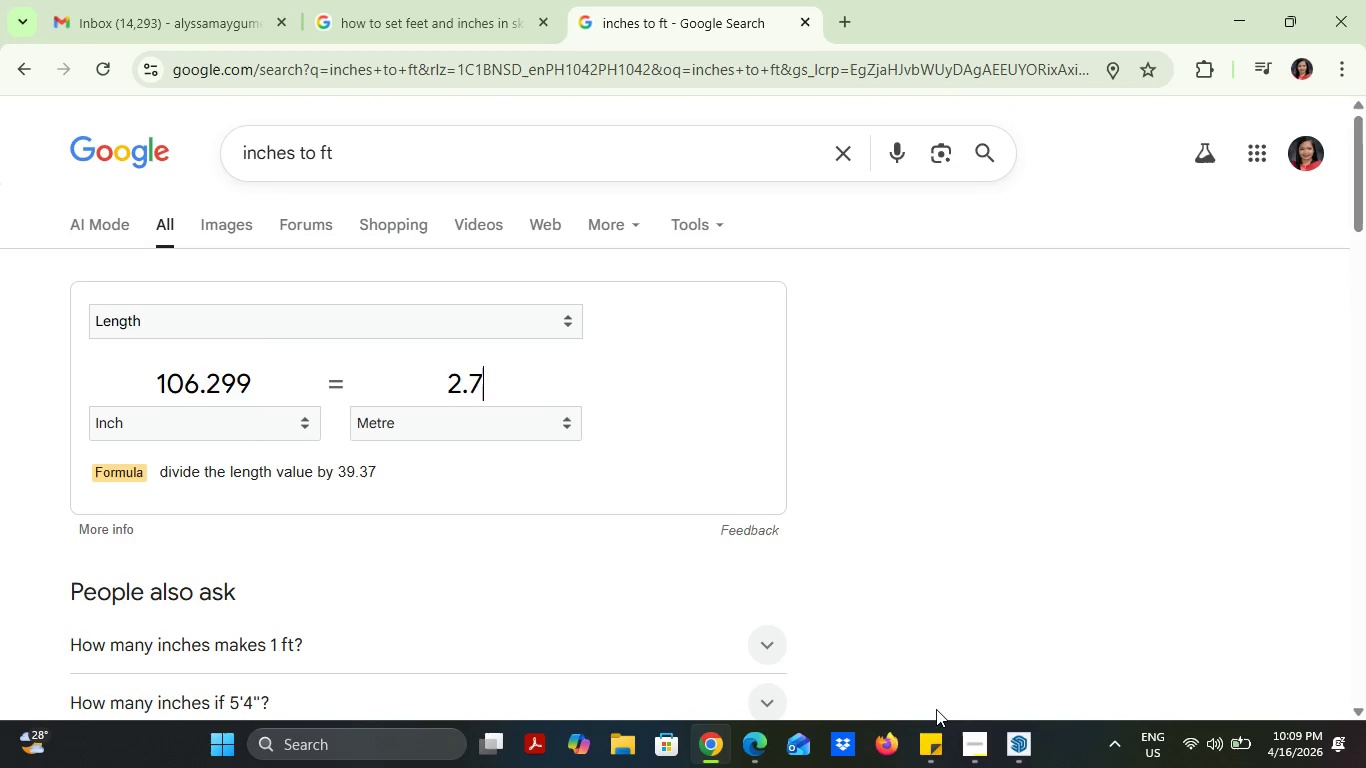 
left_click([1019, 736])
 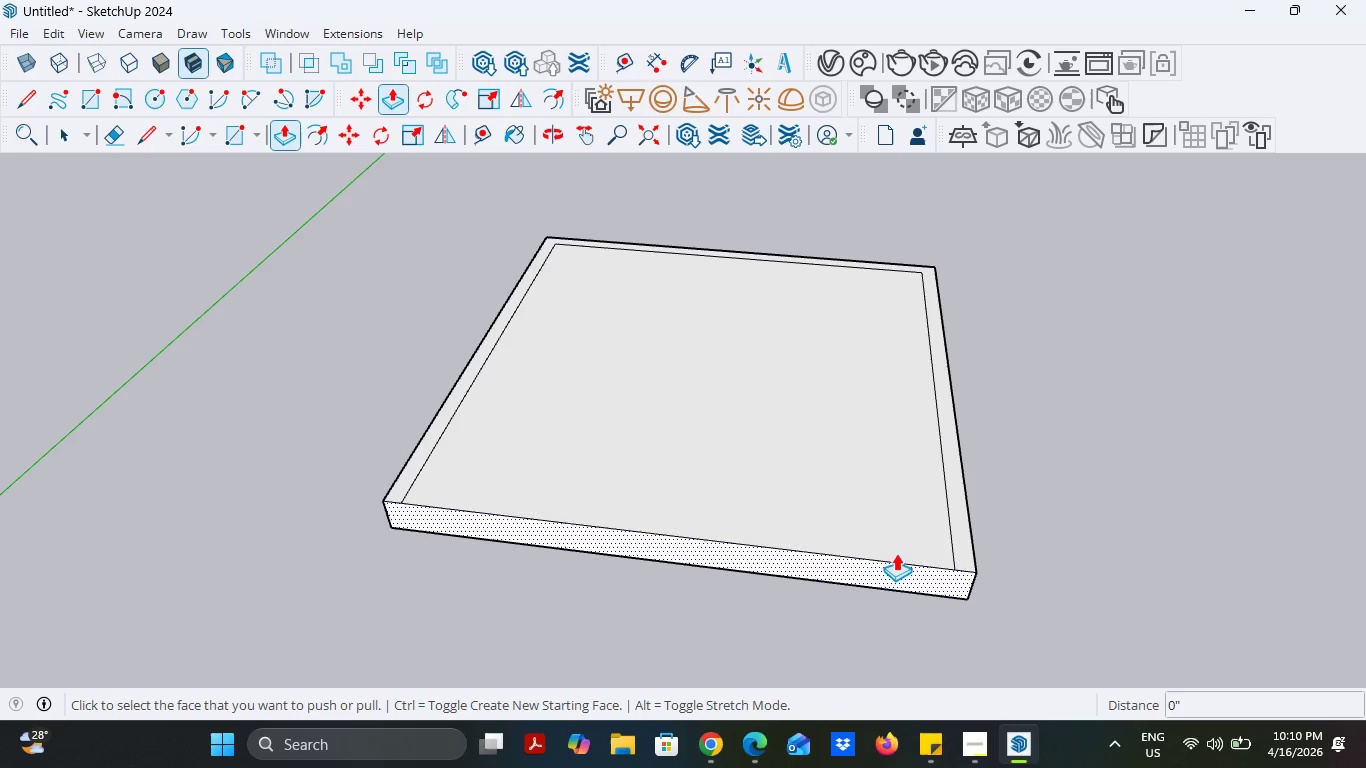 
left_click([840, 487])
 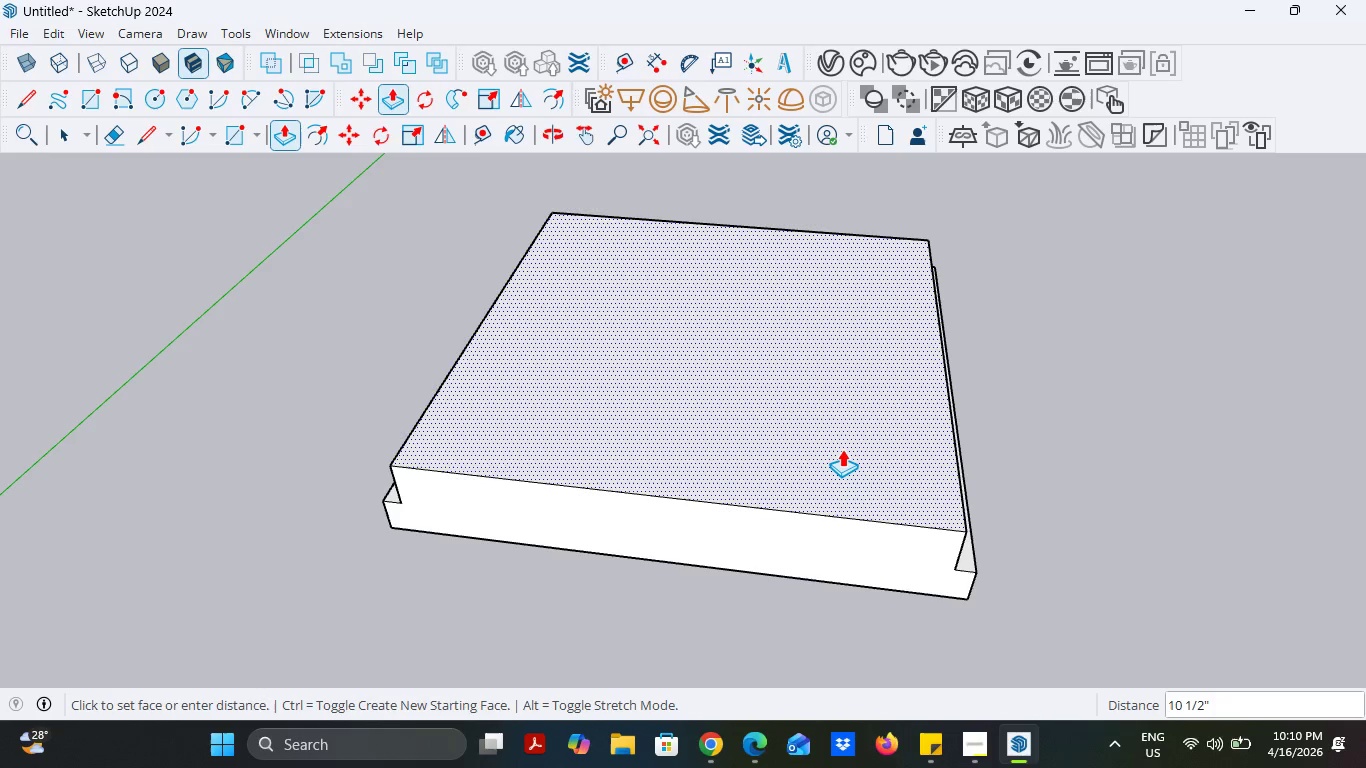 
key(Escape)
 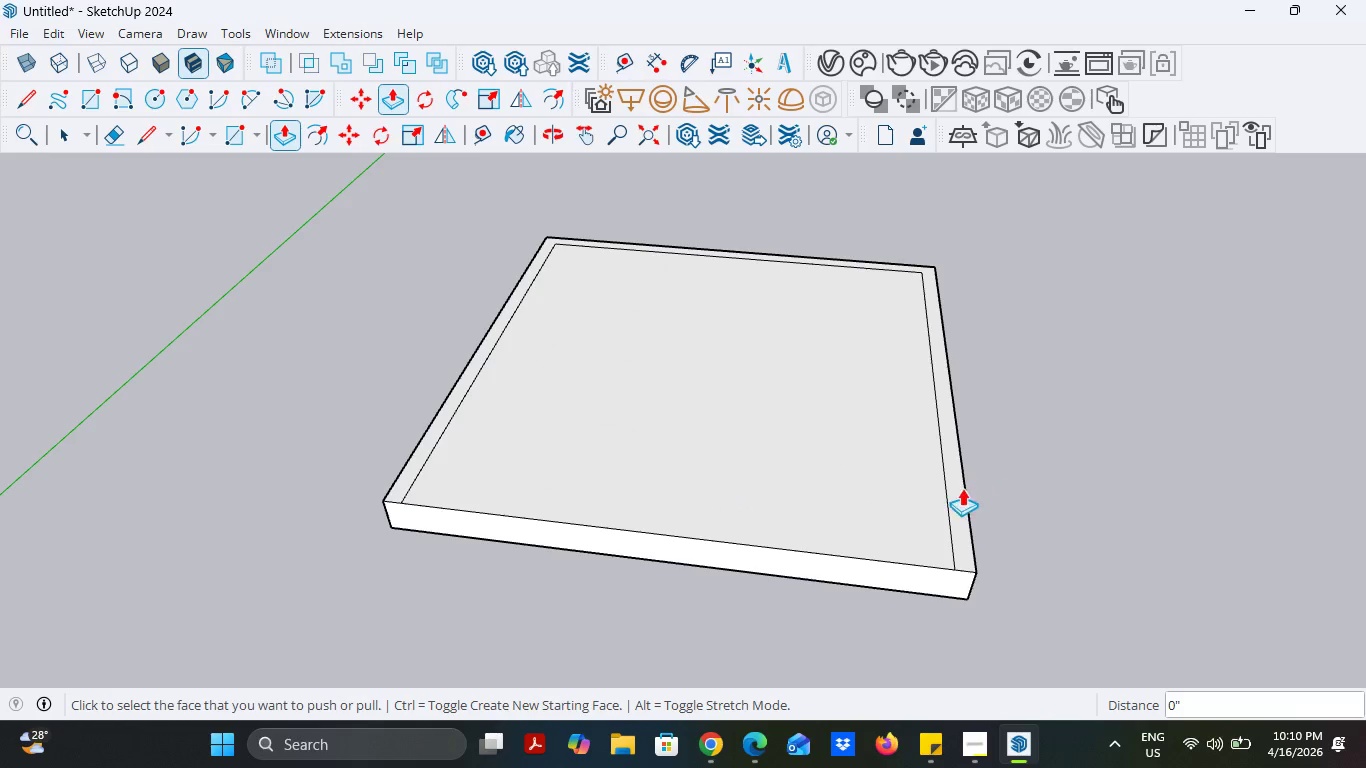 
left_click([960, 488])
 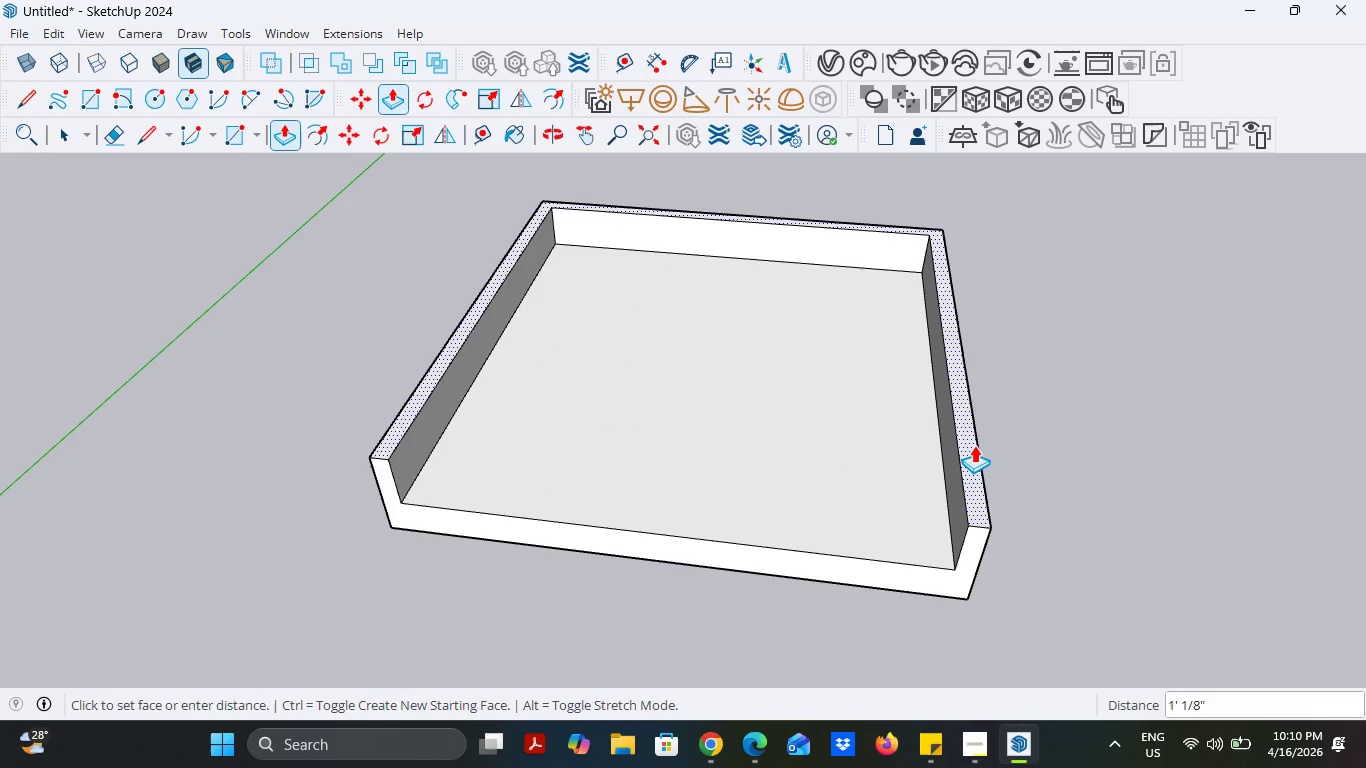 
type(107)
 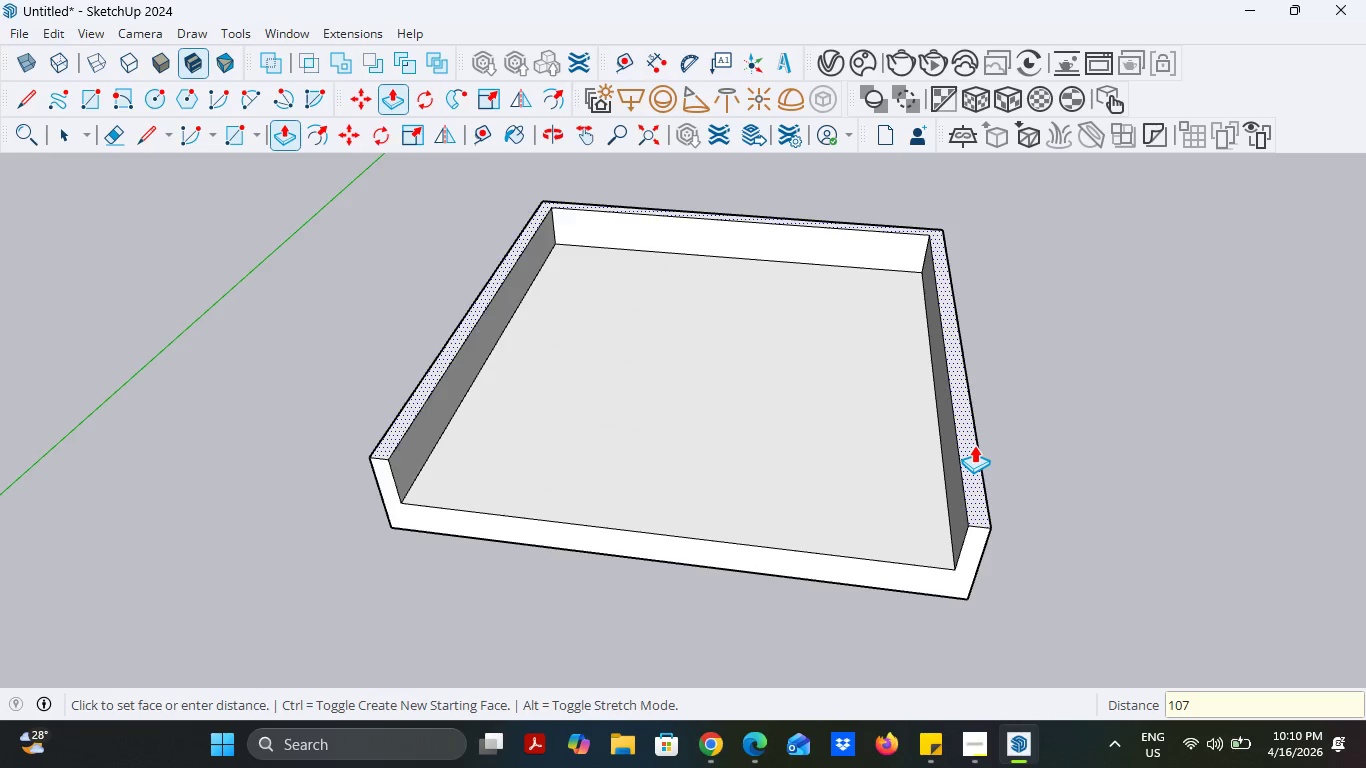 
key(Enter)
 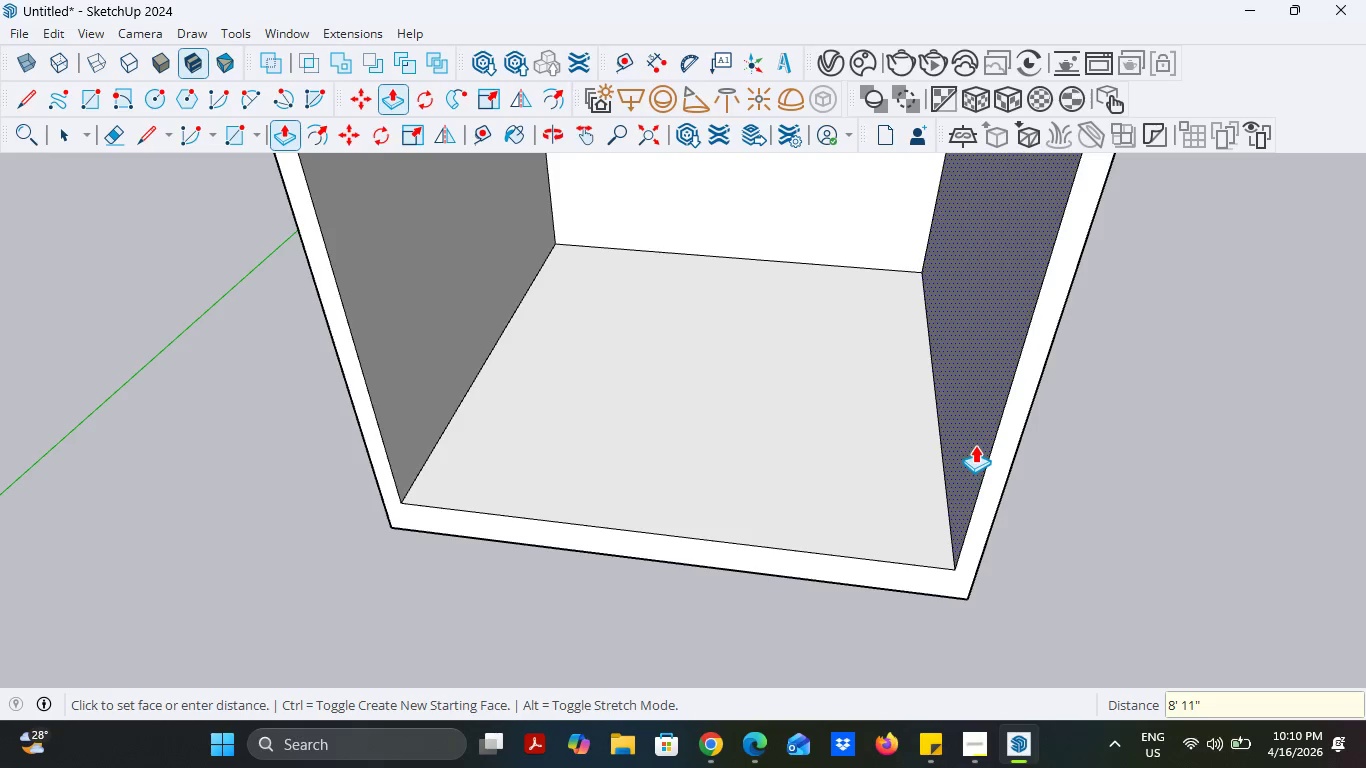 
scroll: coordinate [1048, 292], scroll_direction: down, amount: 7.0
 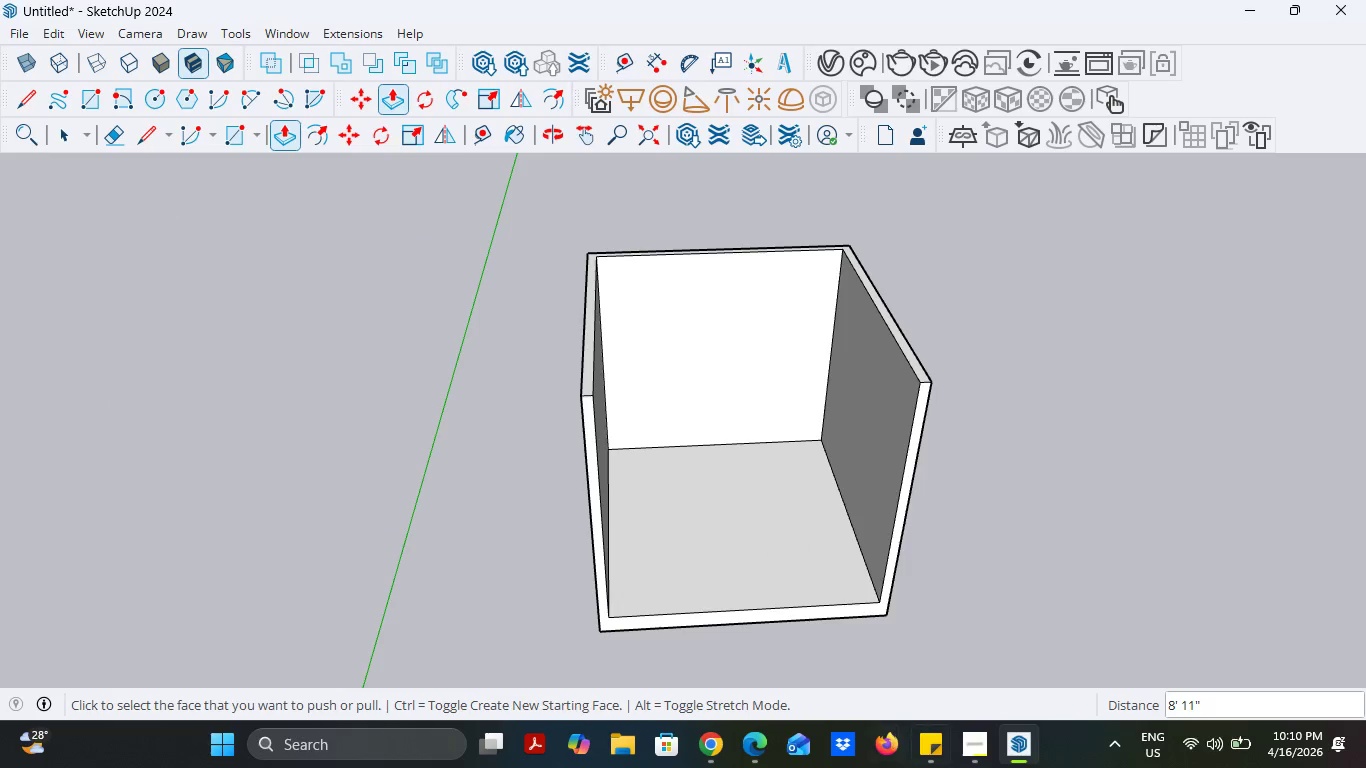 
left_click([986, 748])